 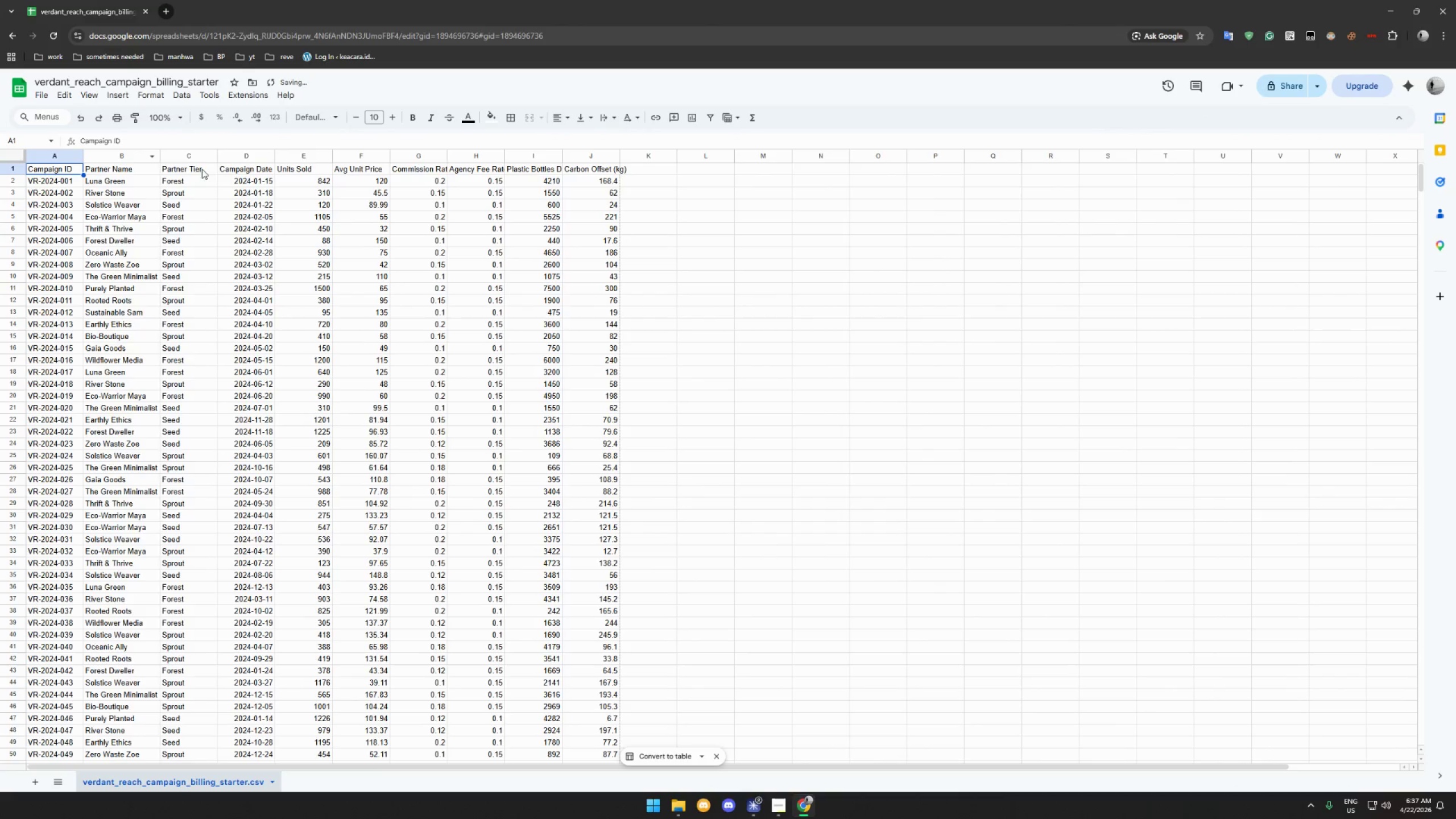 
left_click([31, 781])
 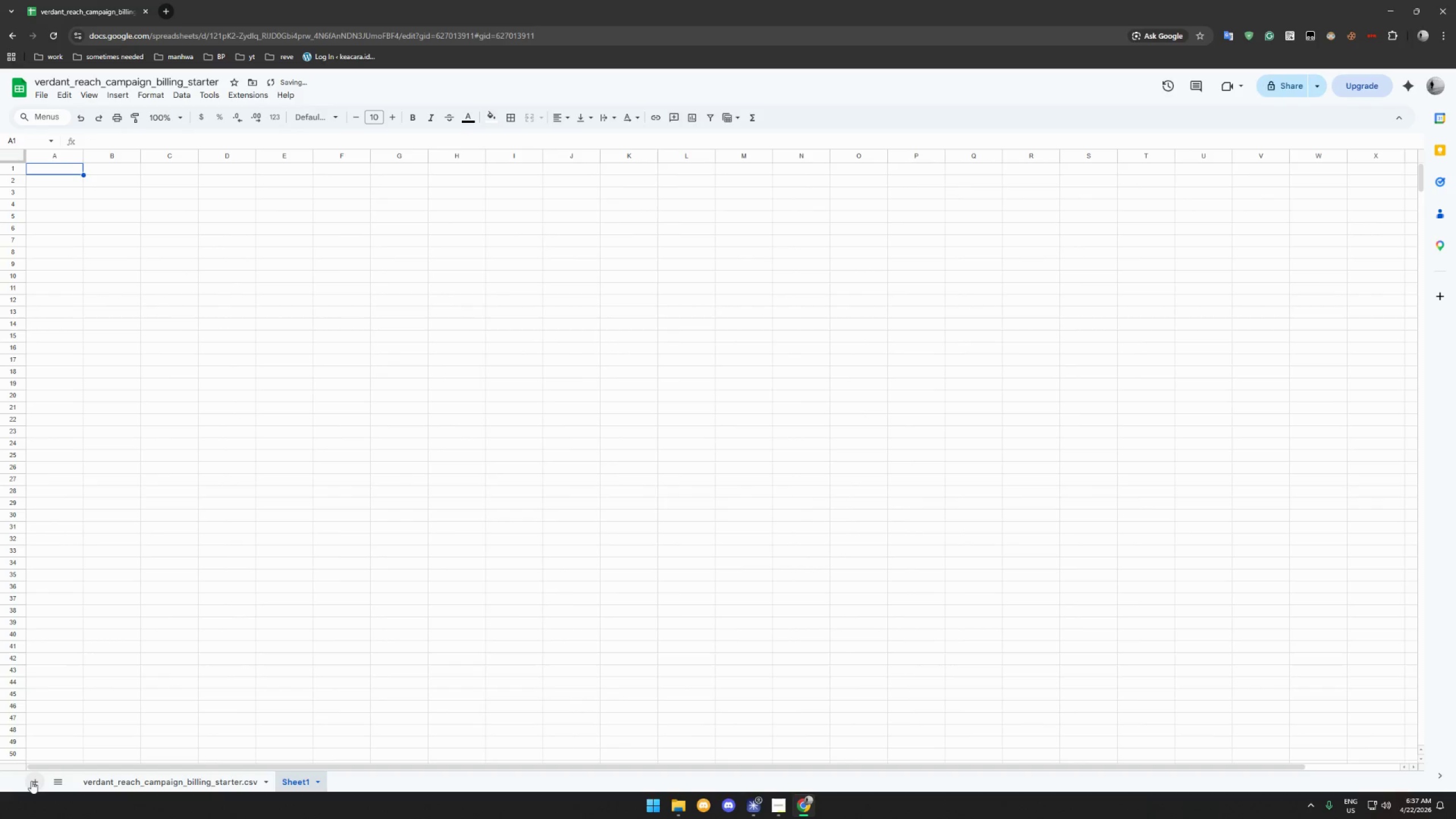 
double_click([31, 781])
 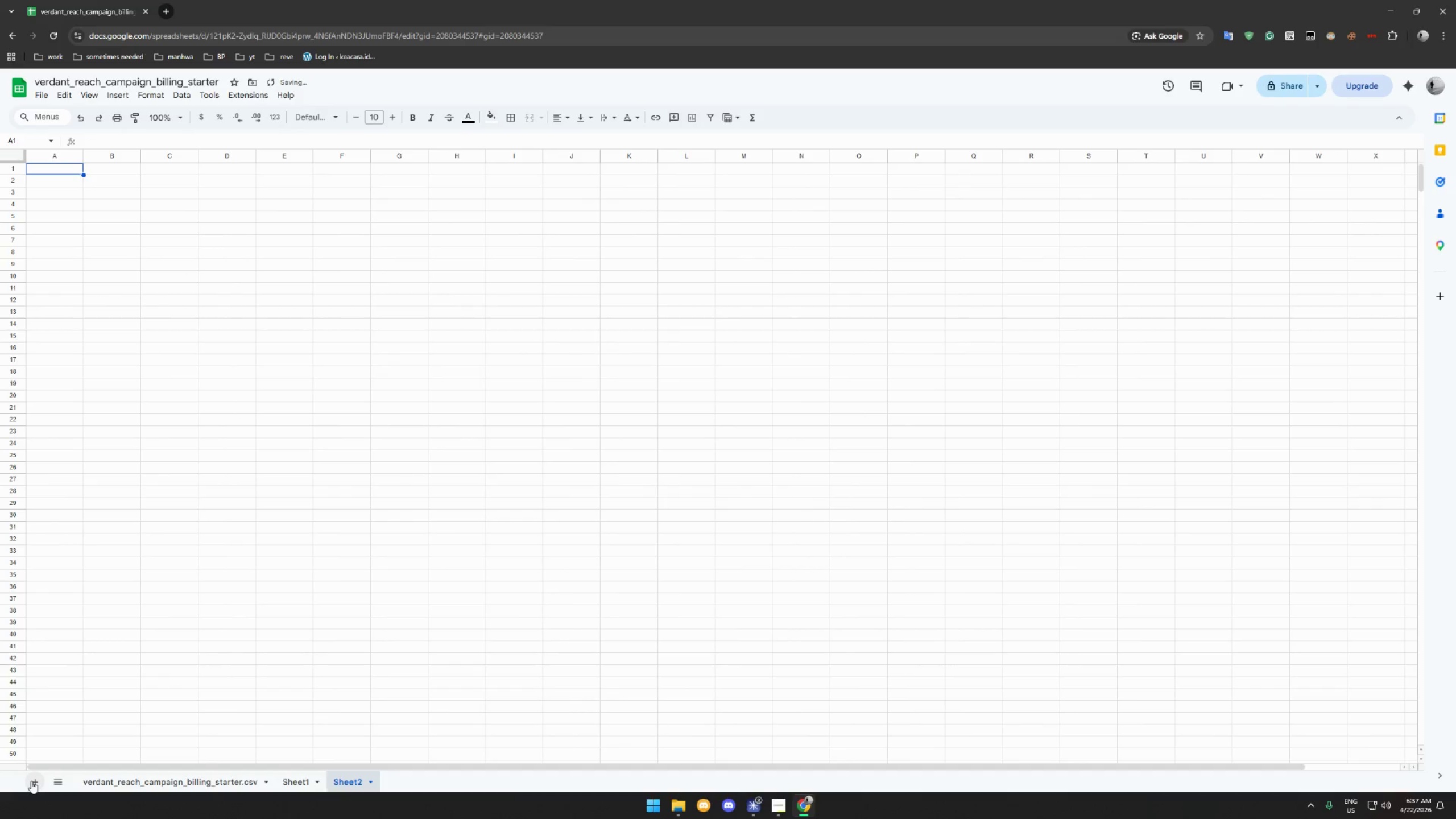 
triple_click([31, 781])
 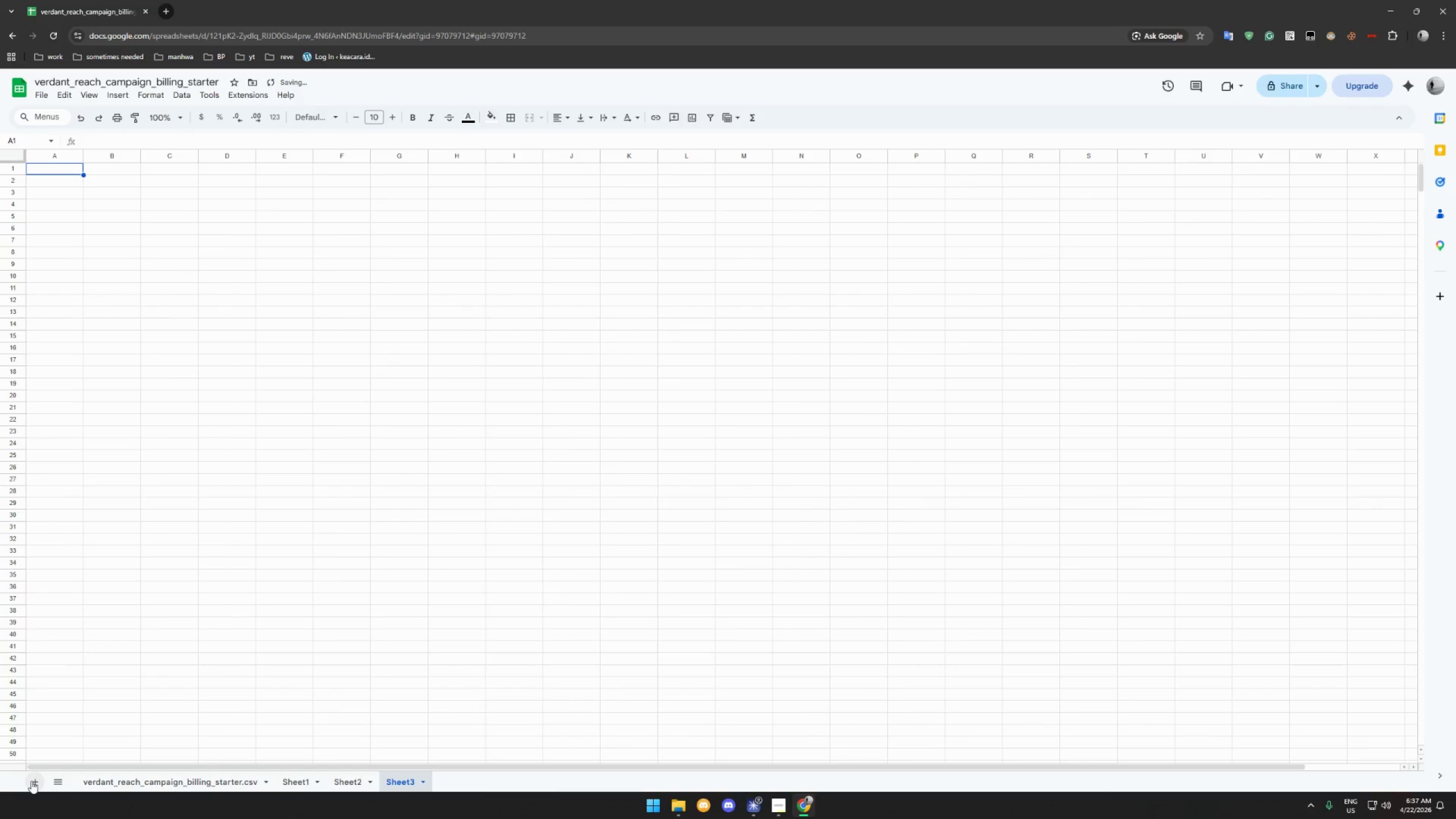 
triple_click([31, 781])
 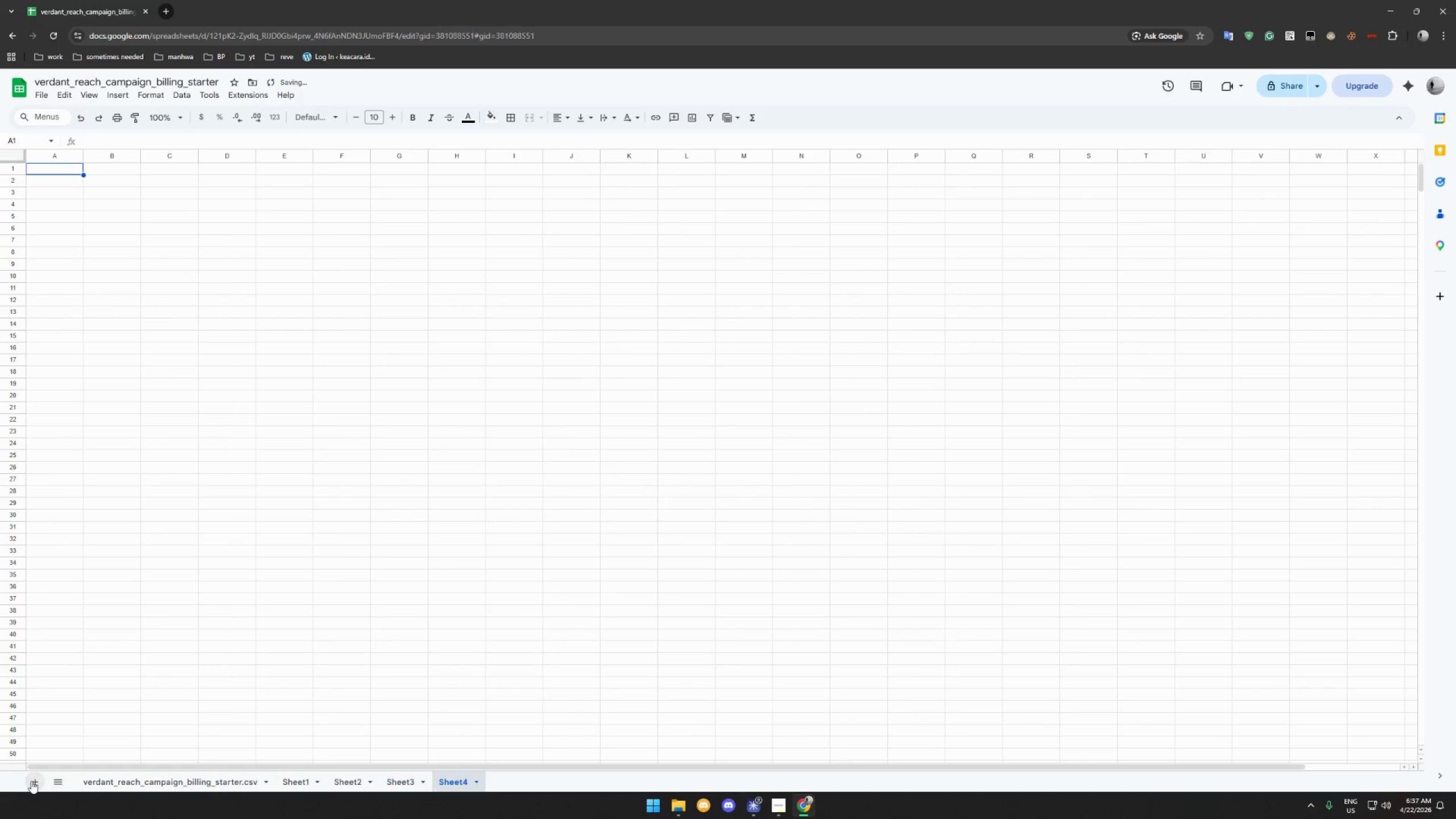 
triple_click([31, 781])
 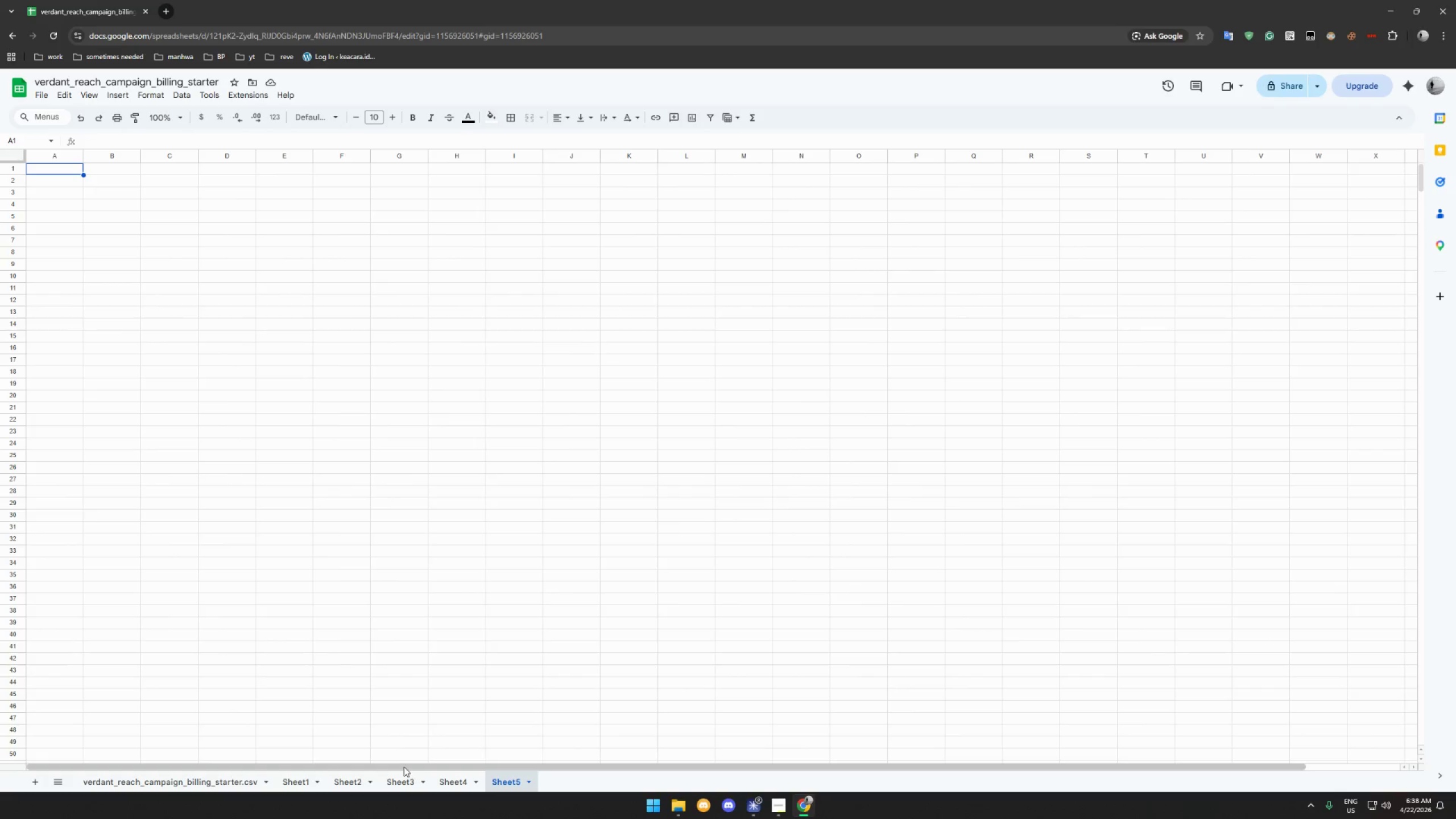 
wait(27.93)
 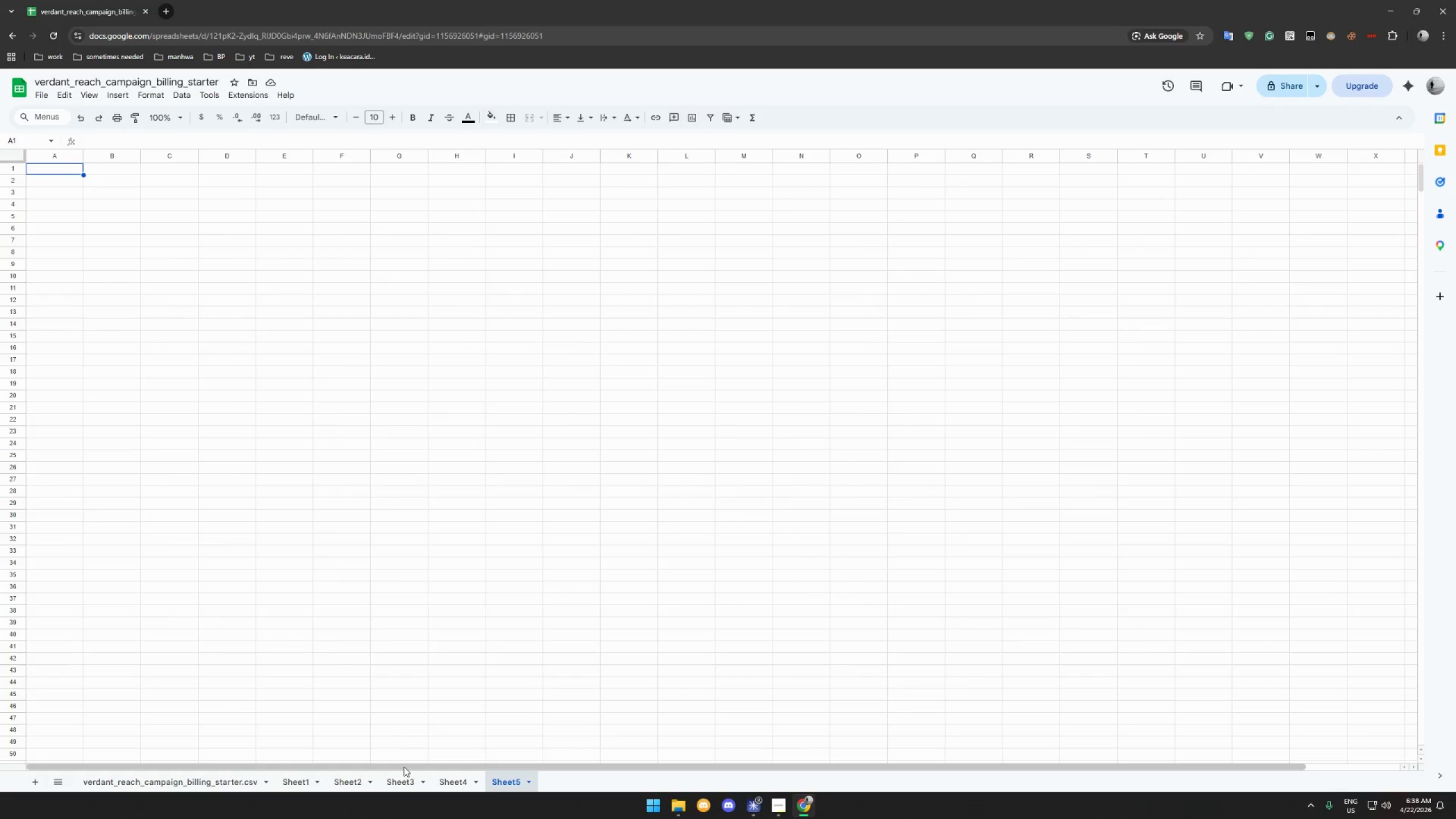 
left_click([290, 779])
 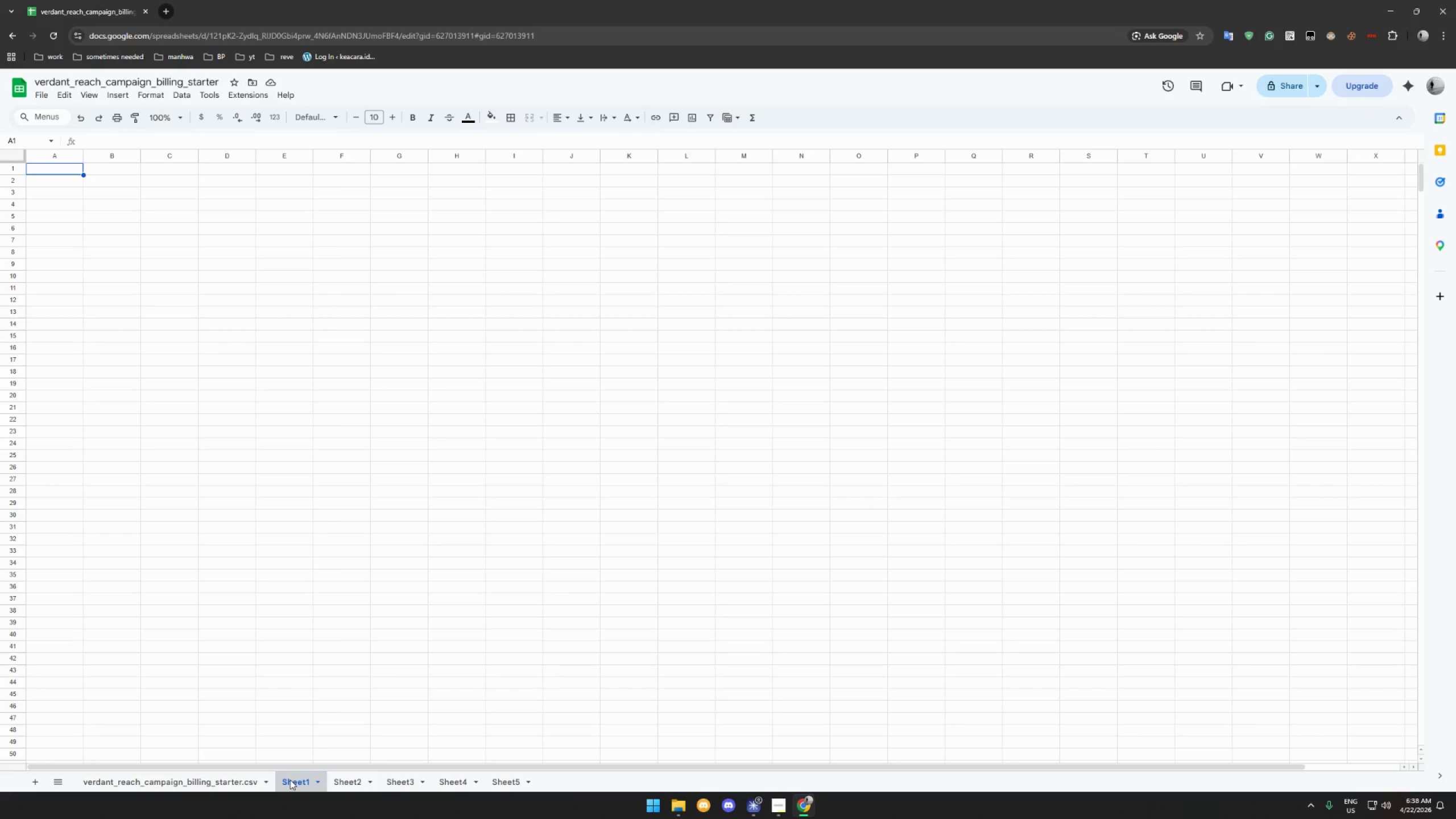 
right_click([290, 780])
 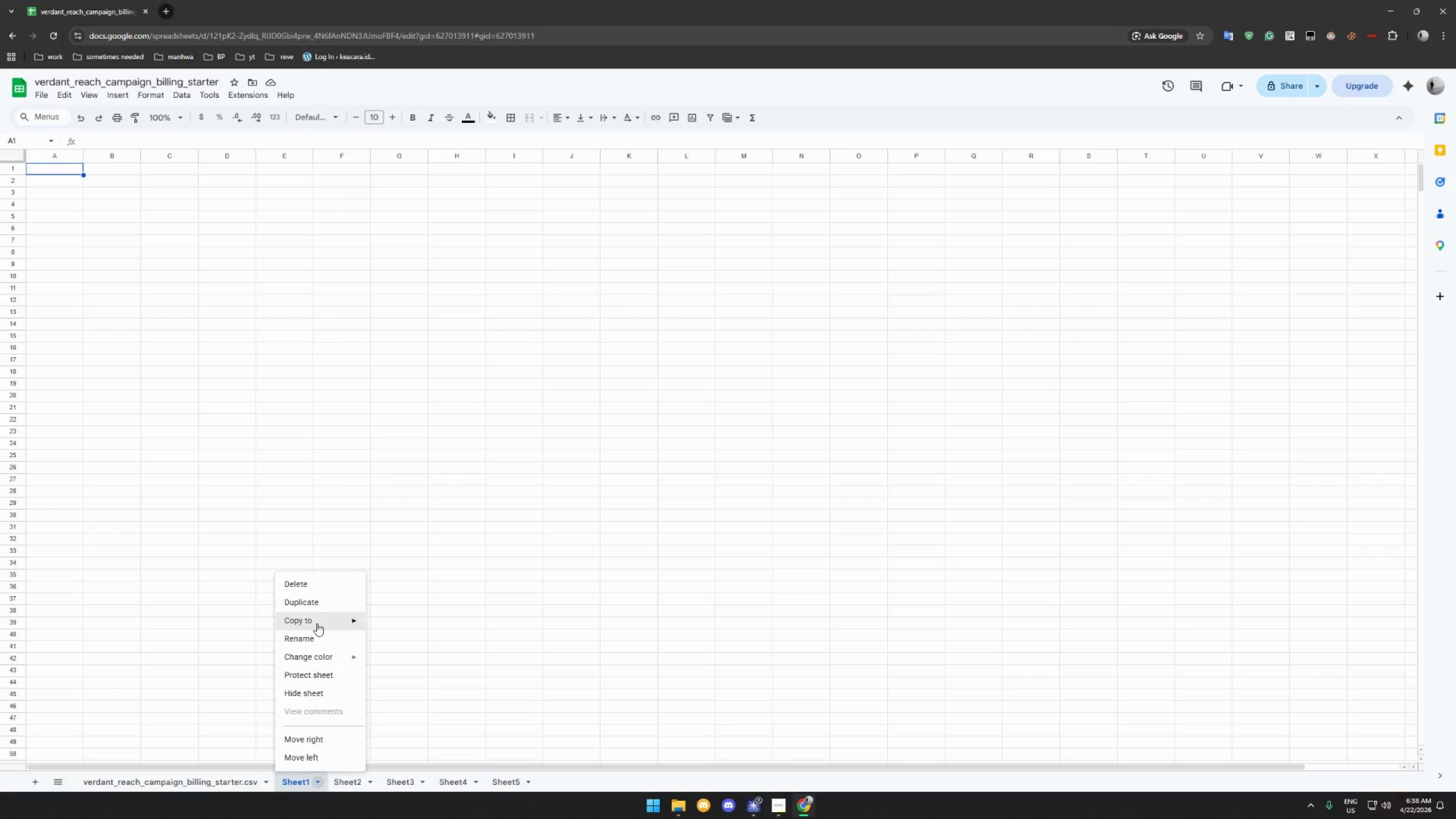 
left_click([315, 635])
 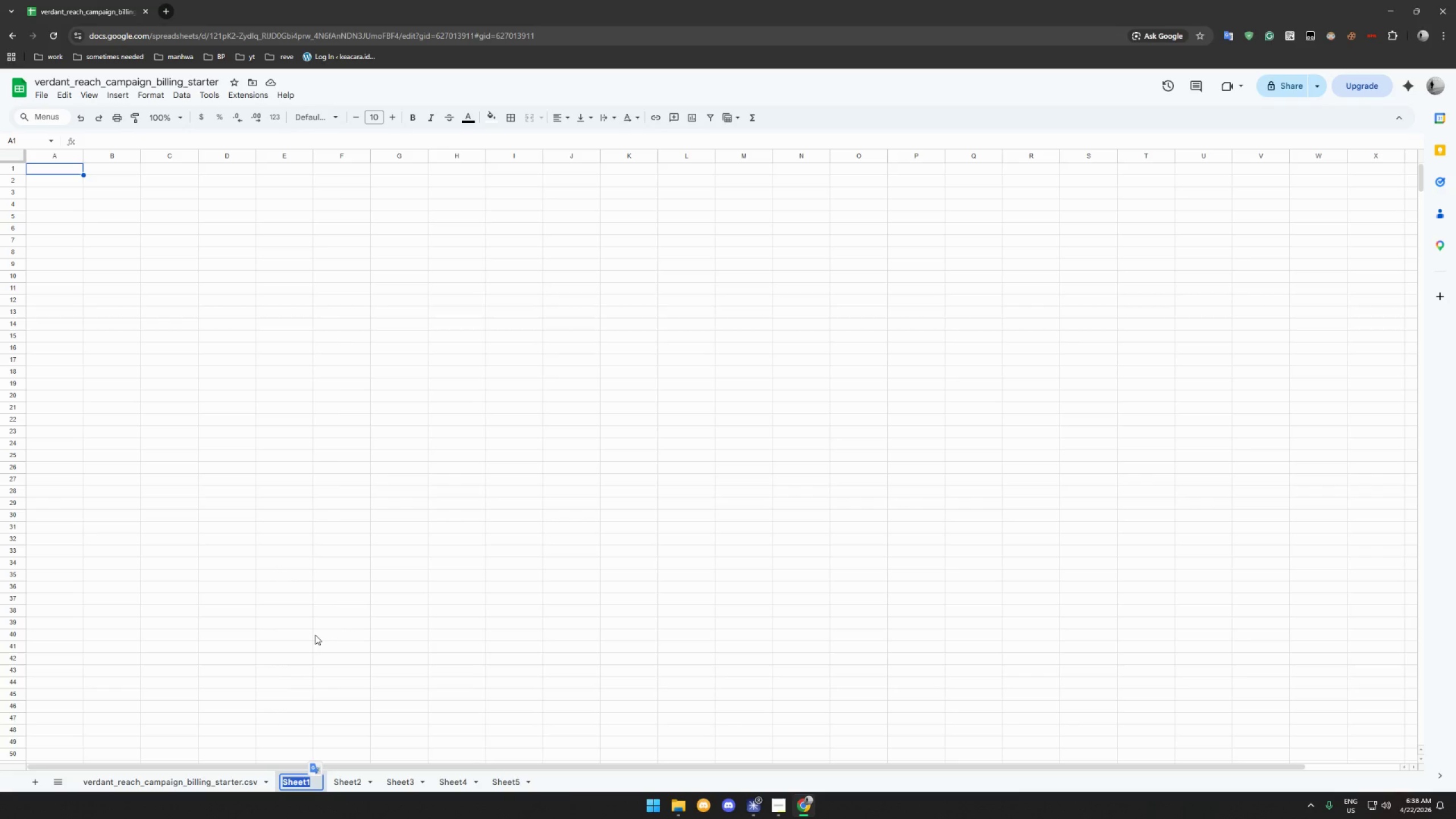 
type(Campaign Data)
 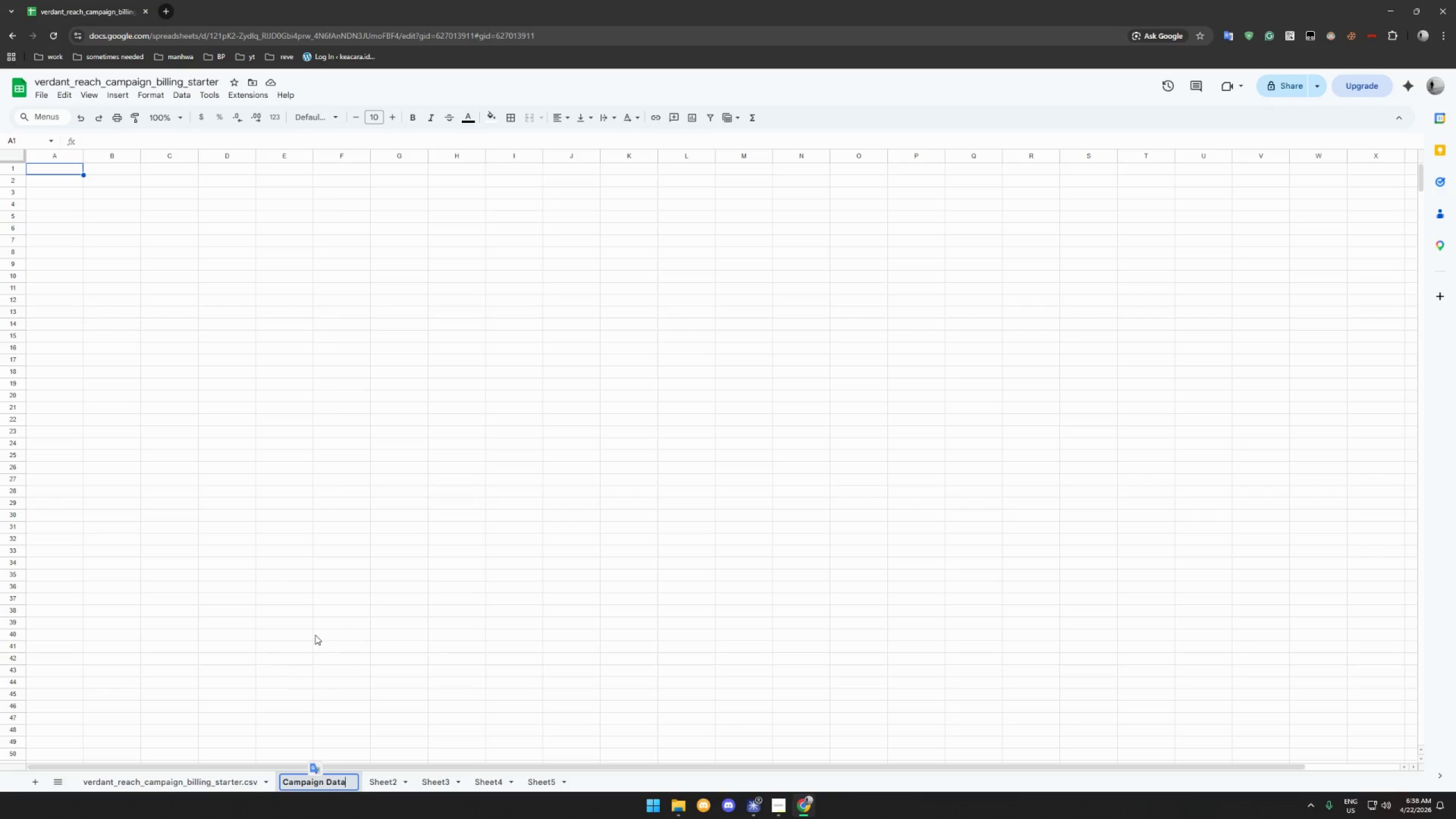 
key(Enter)
 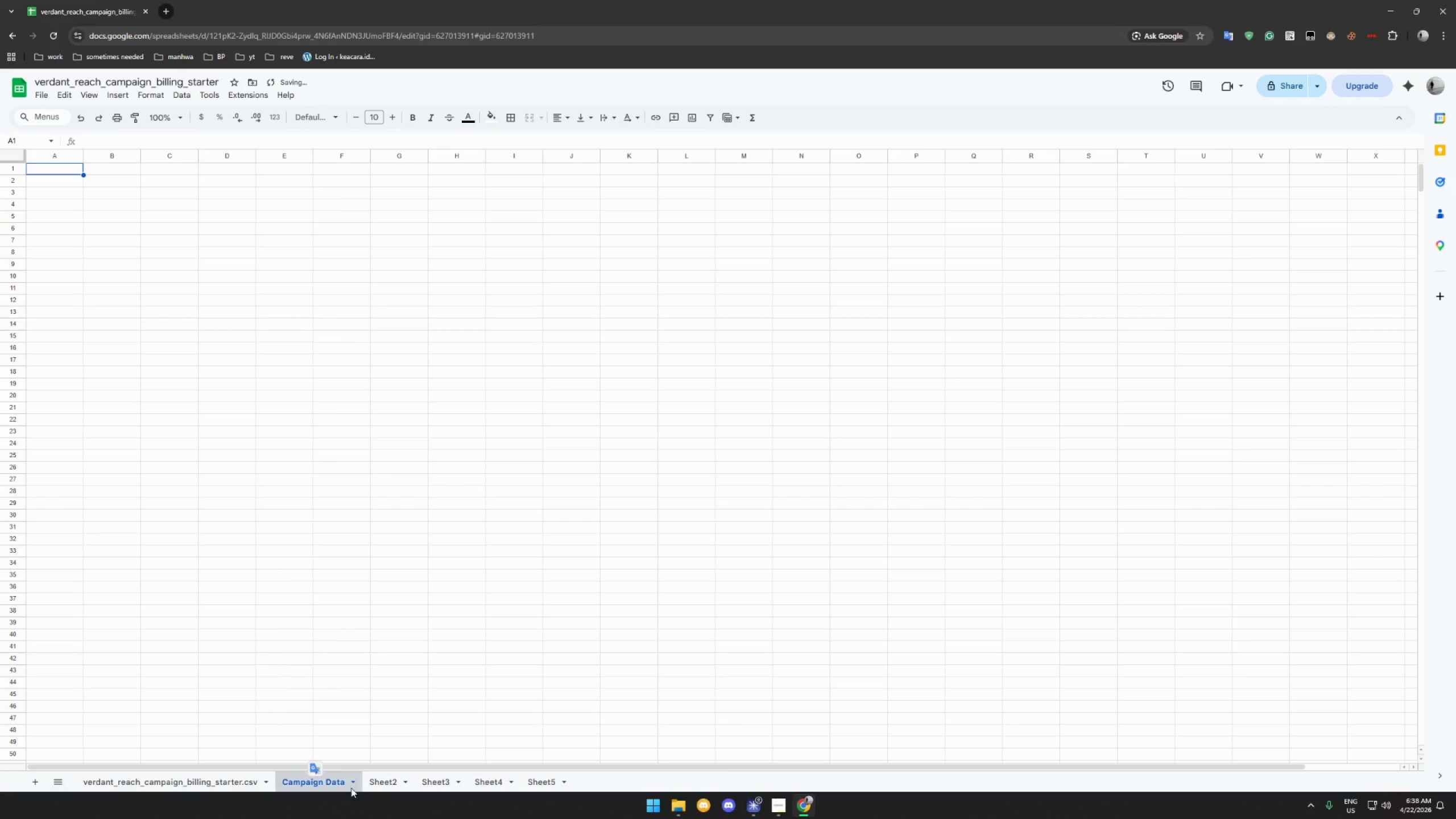 
left_click([351, 784])
 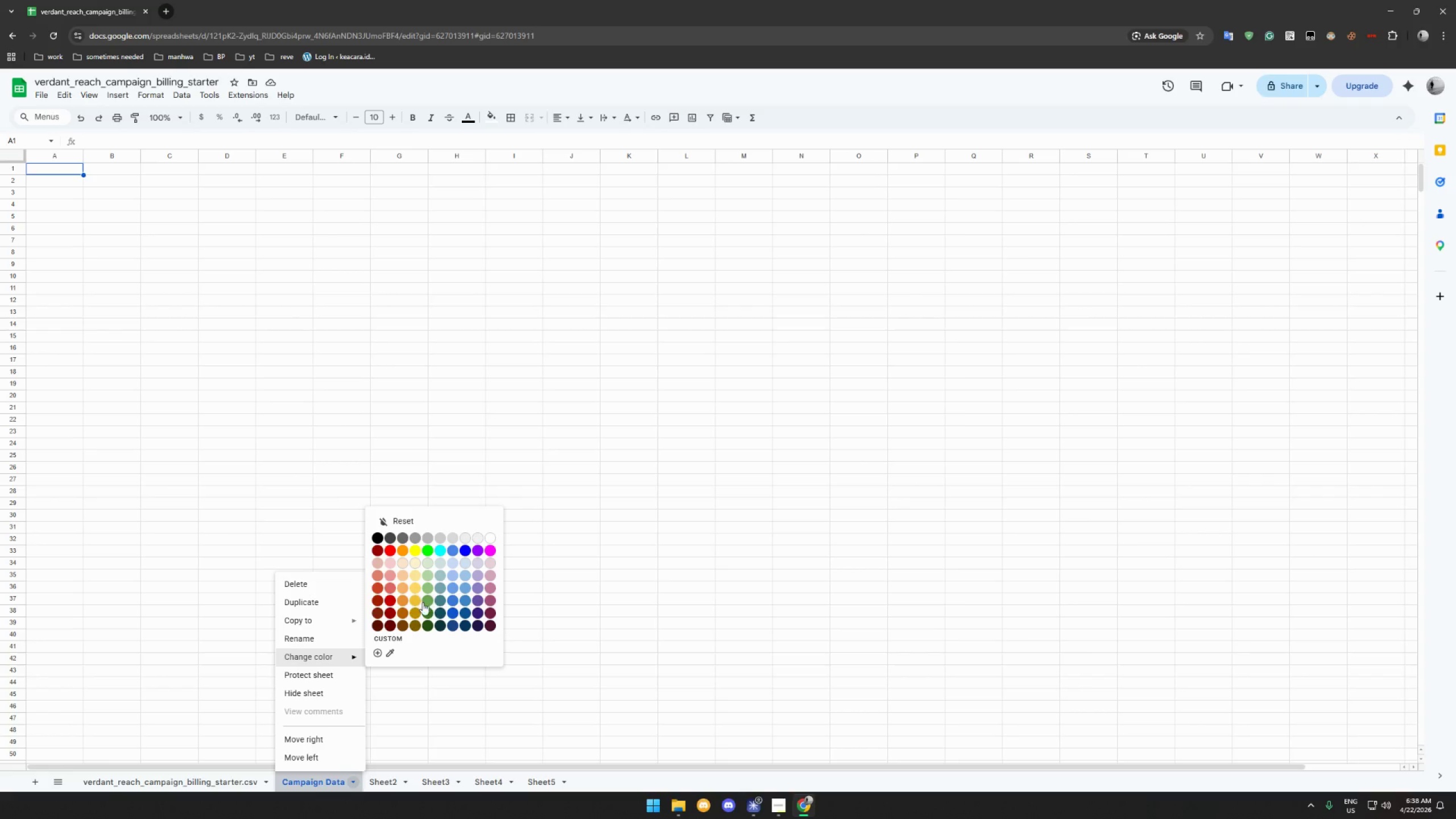 
wait(5.89)
 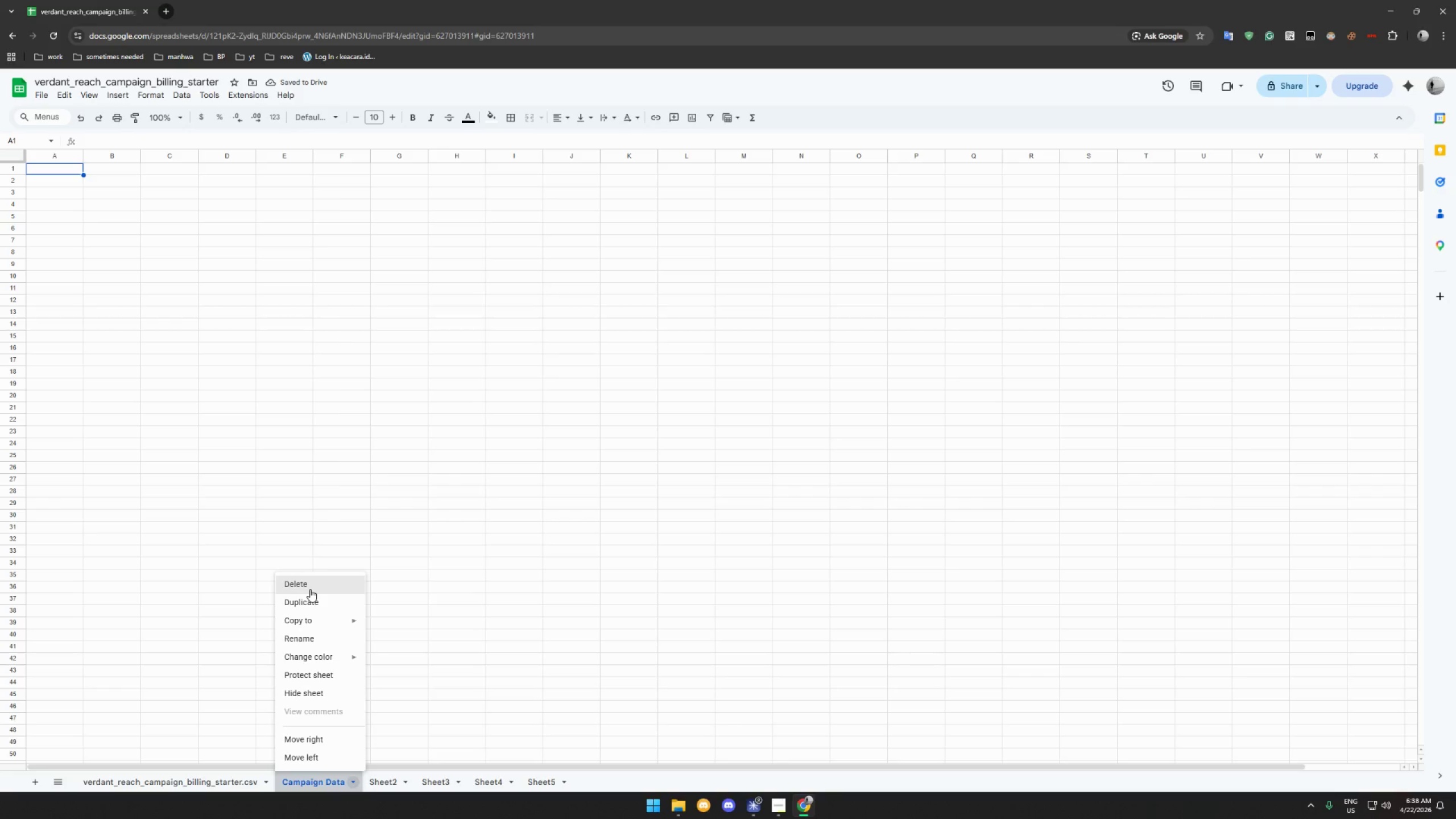 
mouse_move([399, 766])
 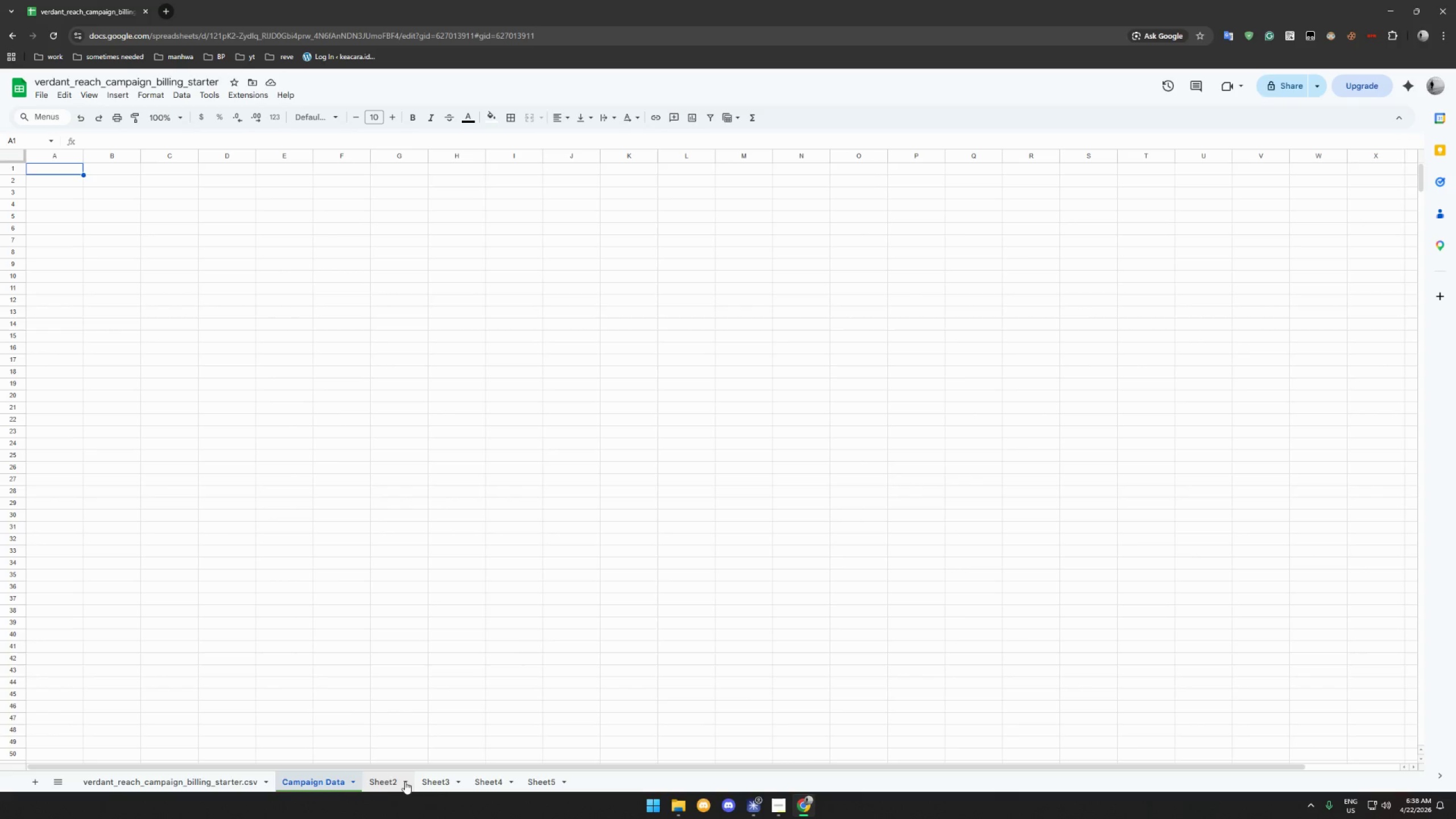 
left_click([403, 780])
 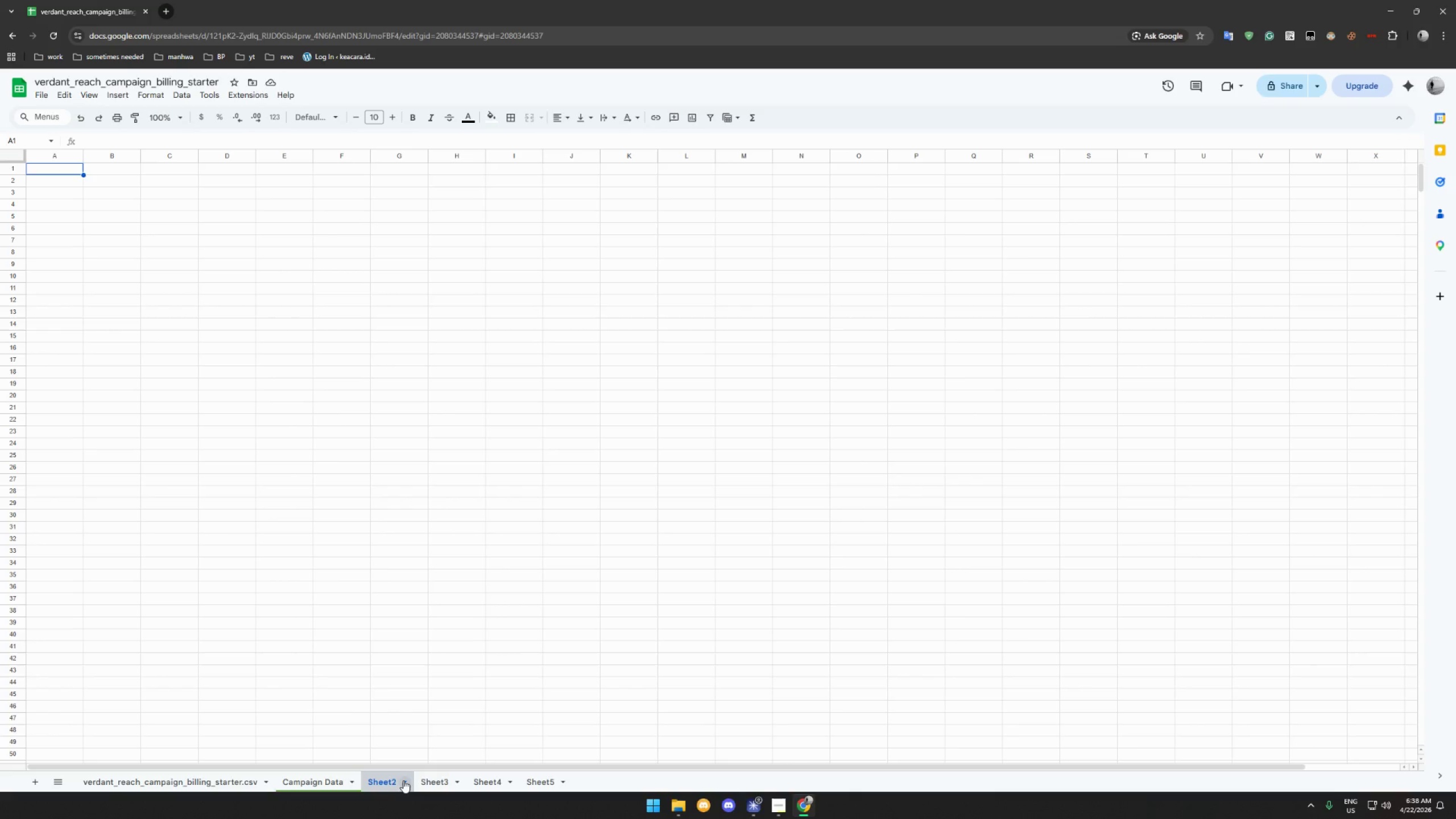 
left_click([403, 780])
 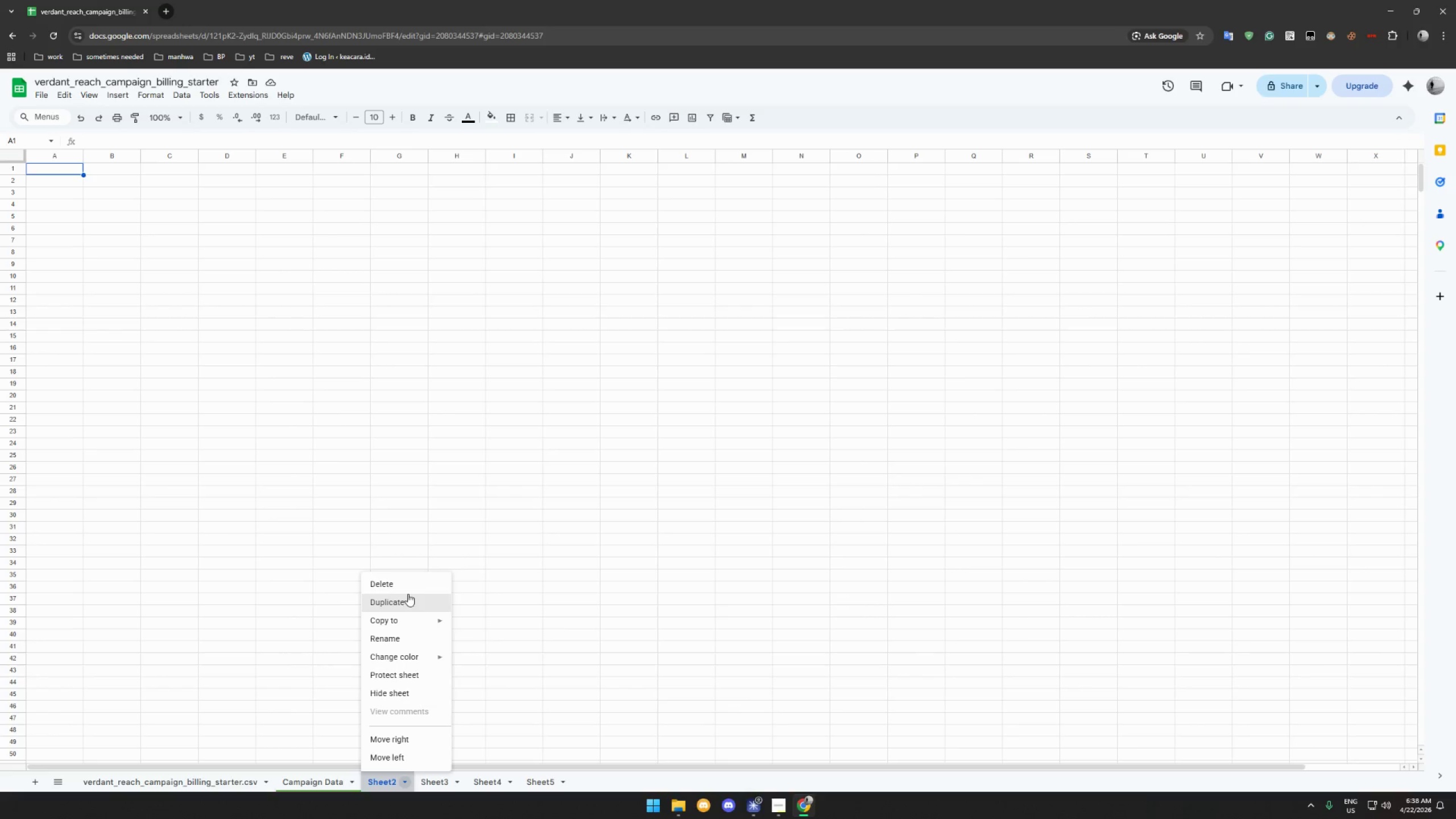 
wait(6.75)
 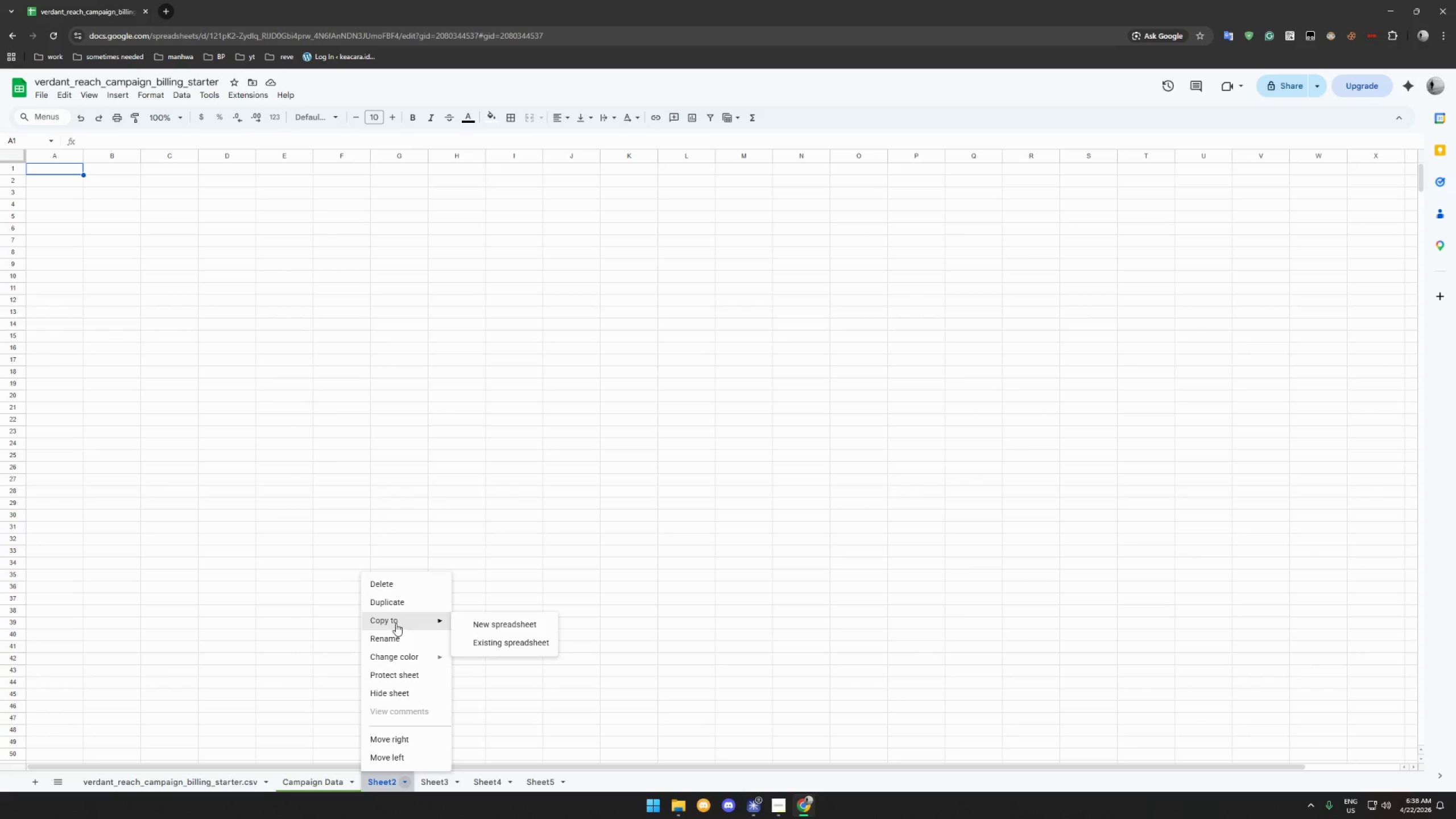 
left_click([774, 801])